 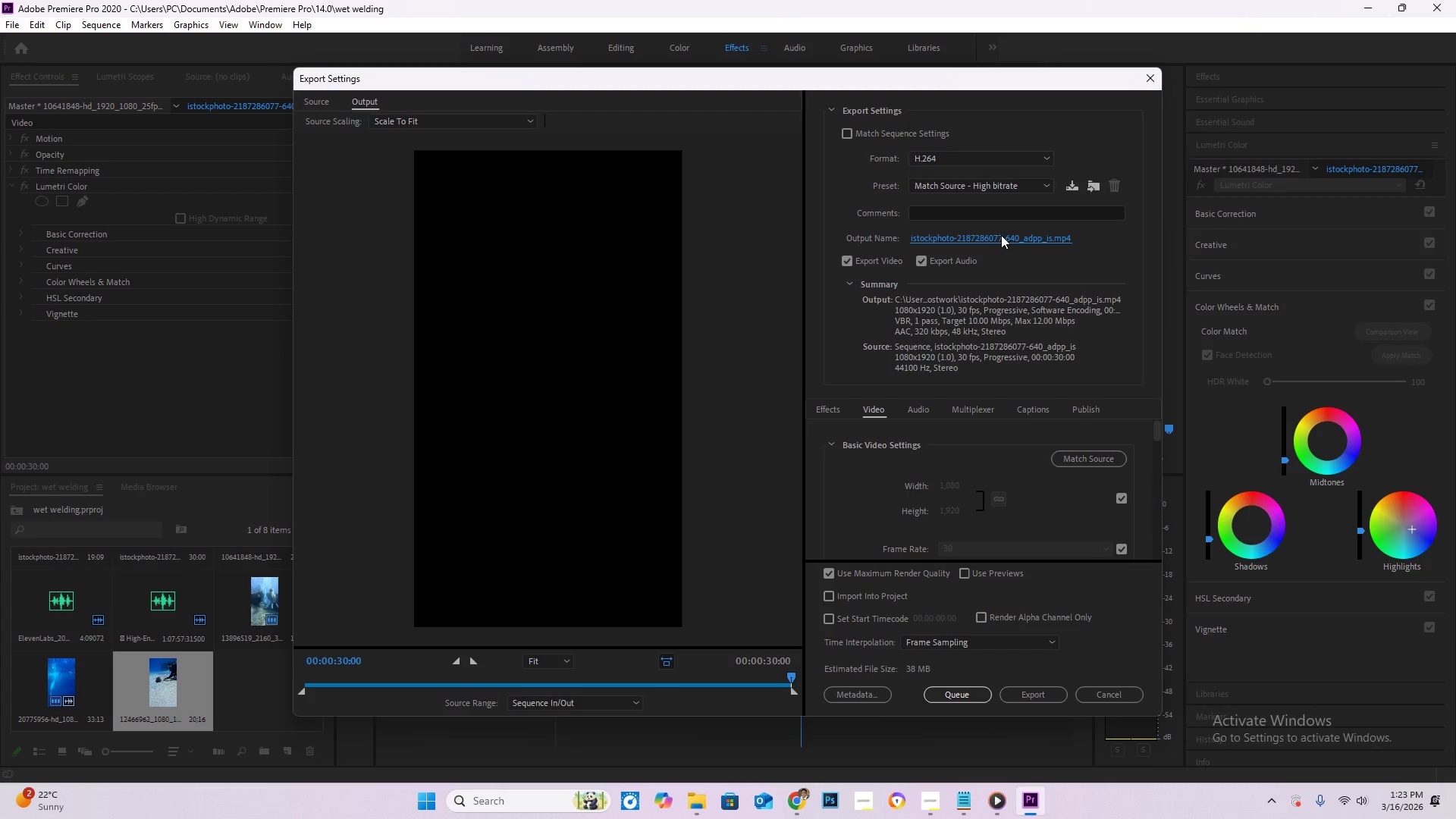 
mouse_move([985, 230])
 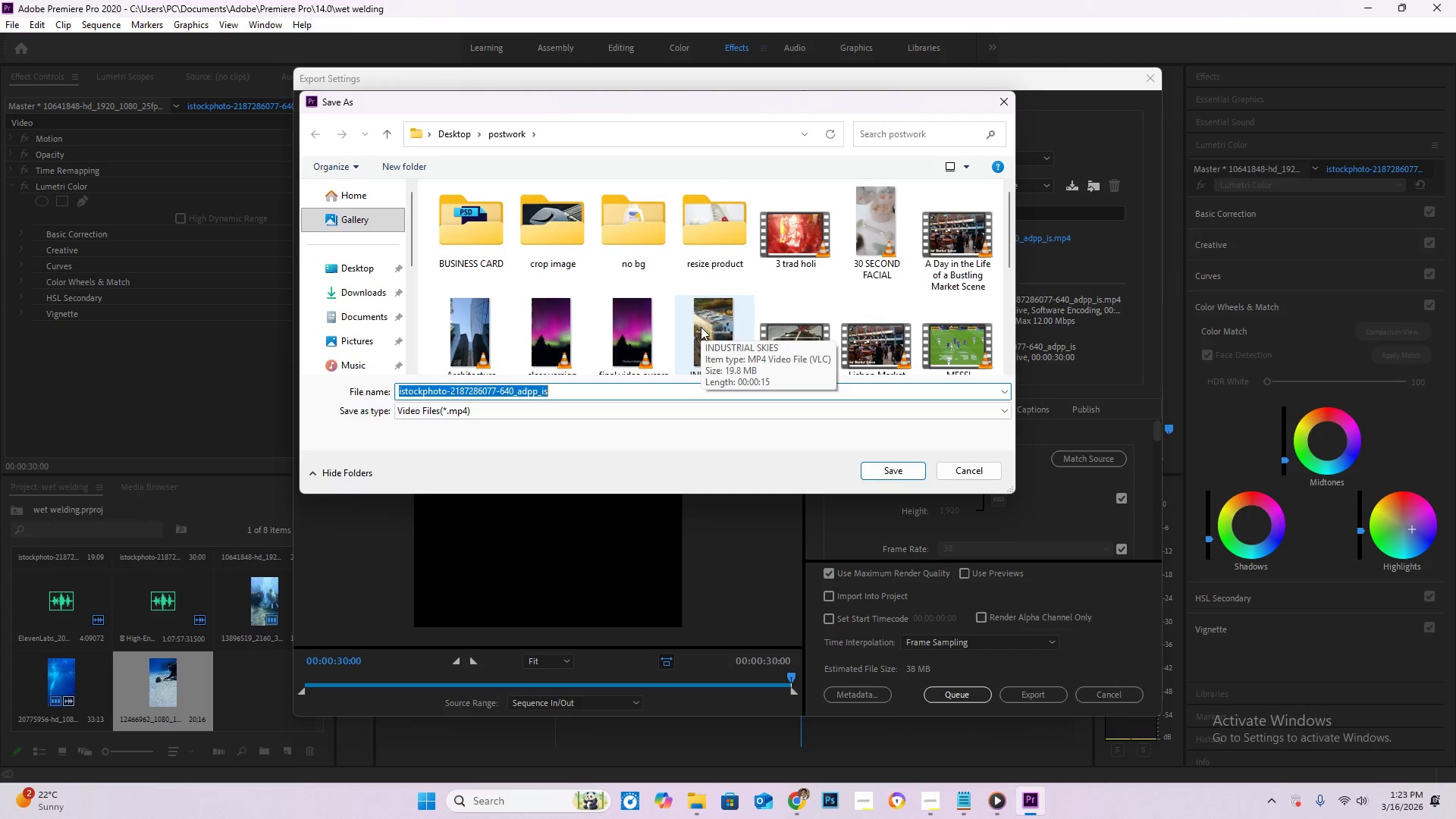 
wait(6.37)
 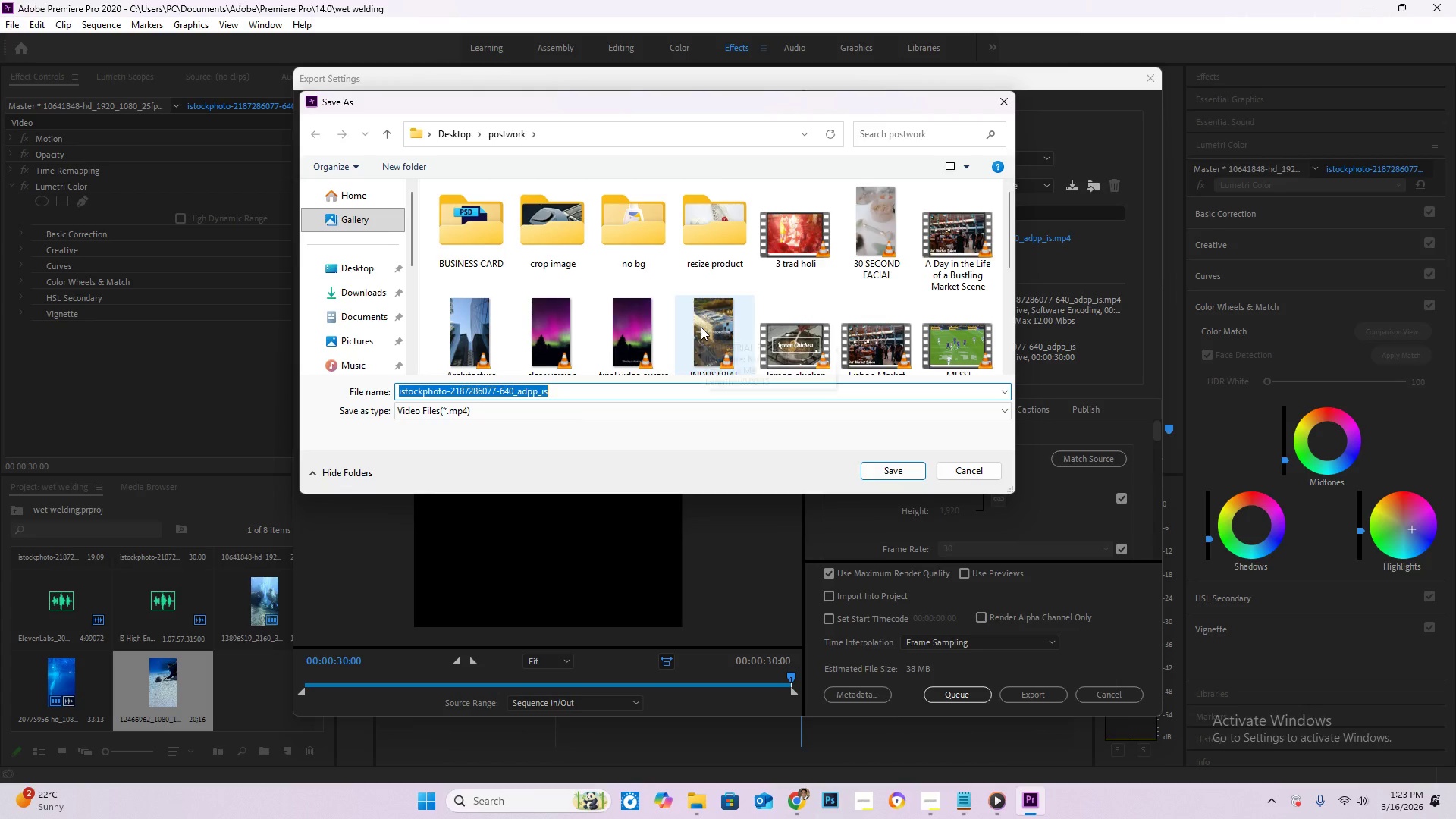 
type(The Deep Weld)
 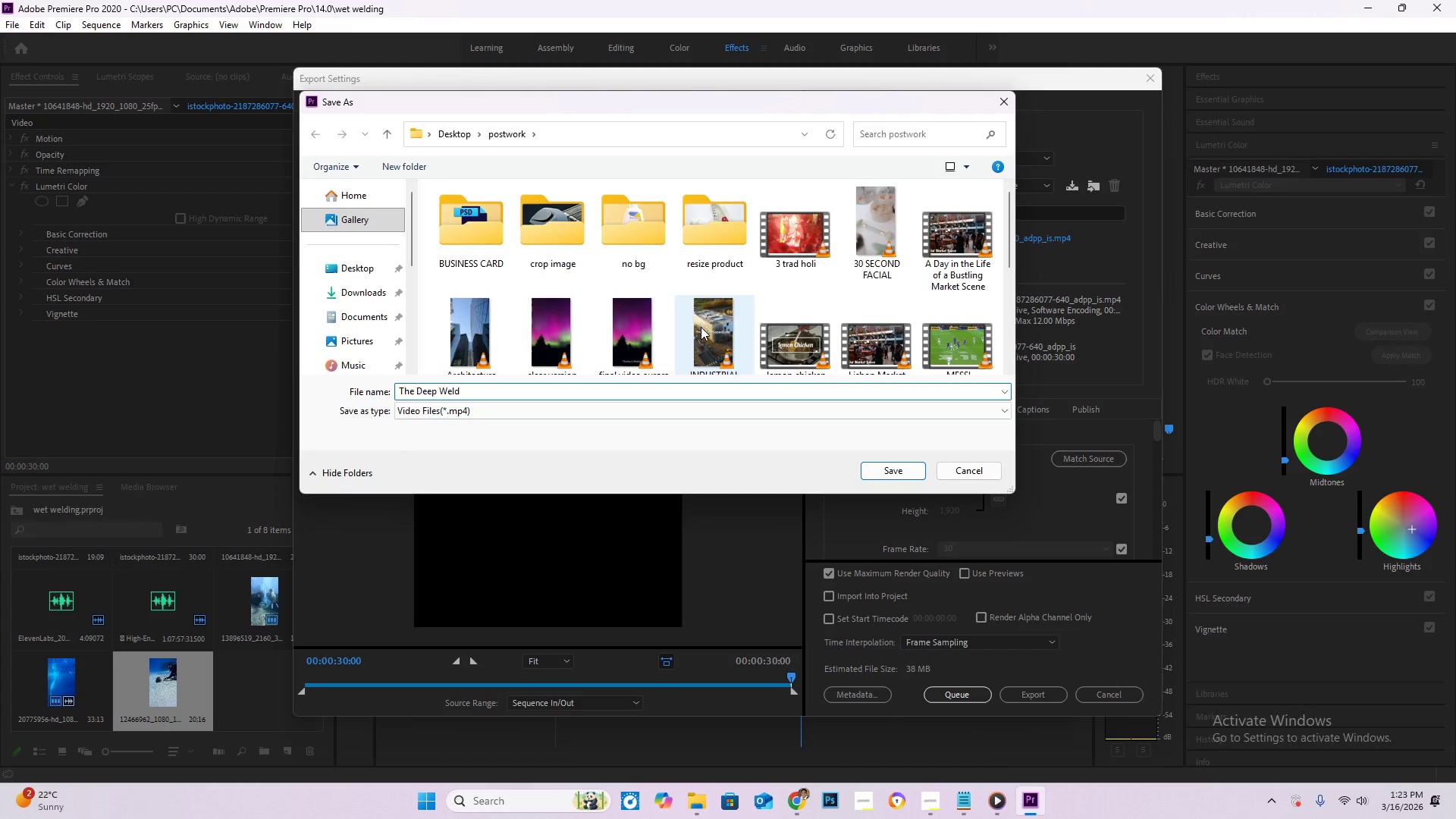 
left_click([893, 475])
 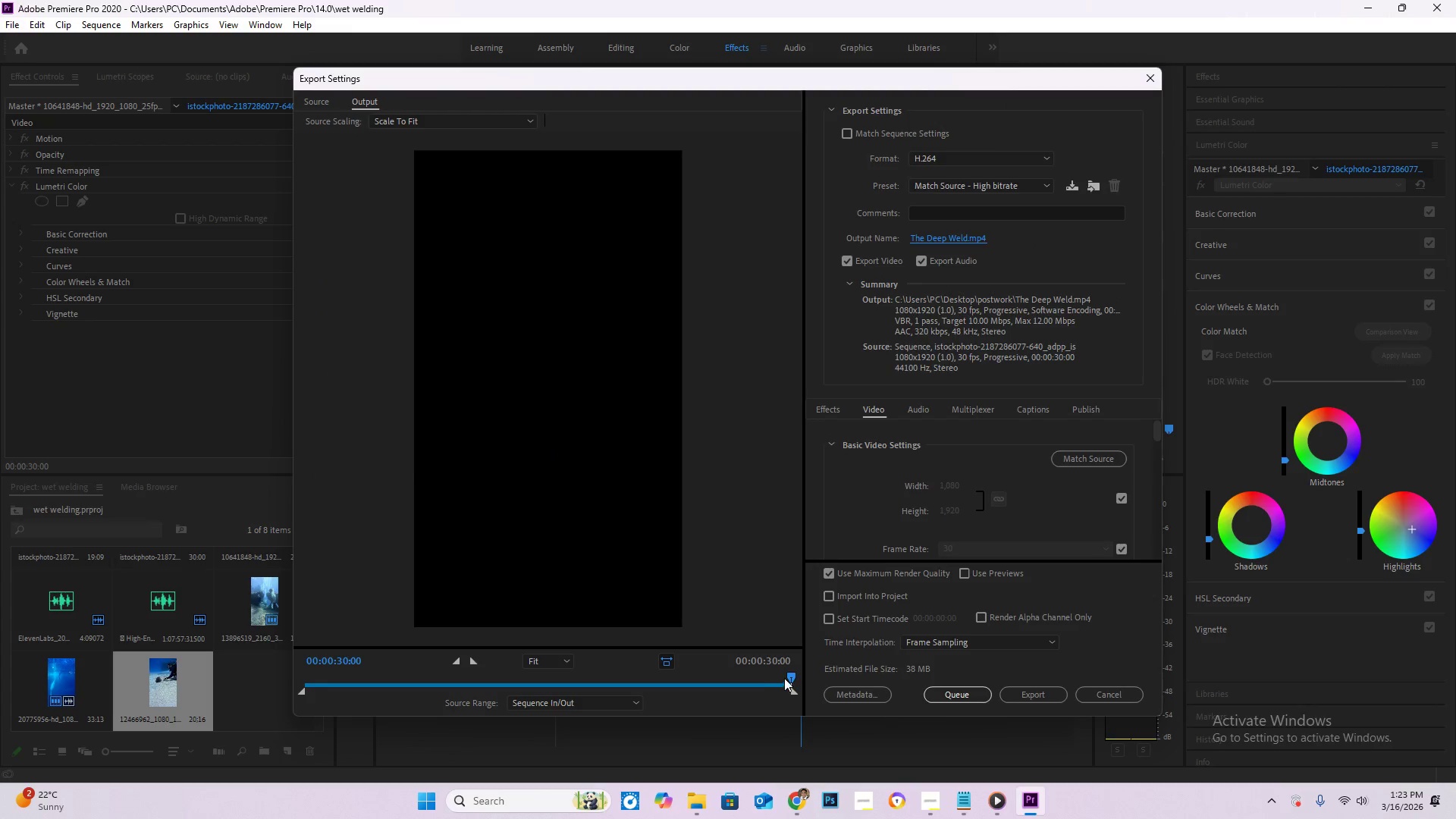 
left_click_drag(start_coordinate=[789, 678], to_coordinate=[802, 678])
 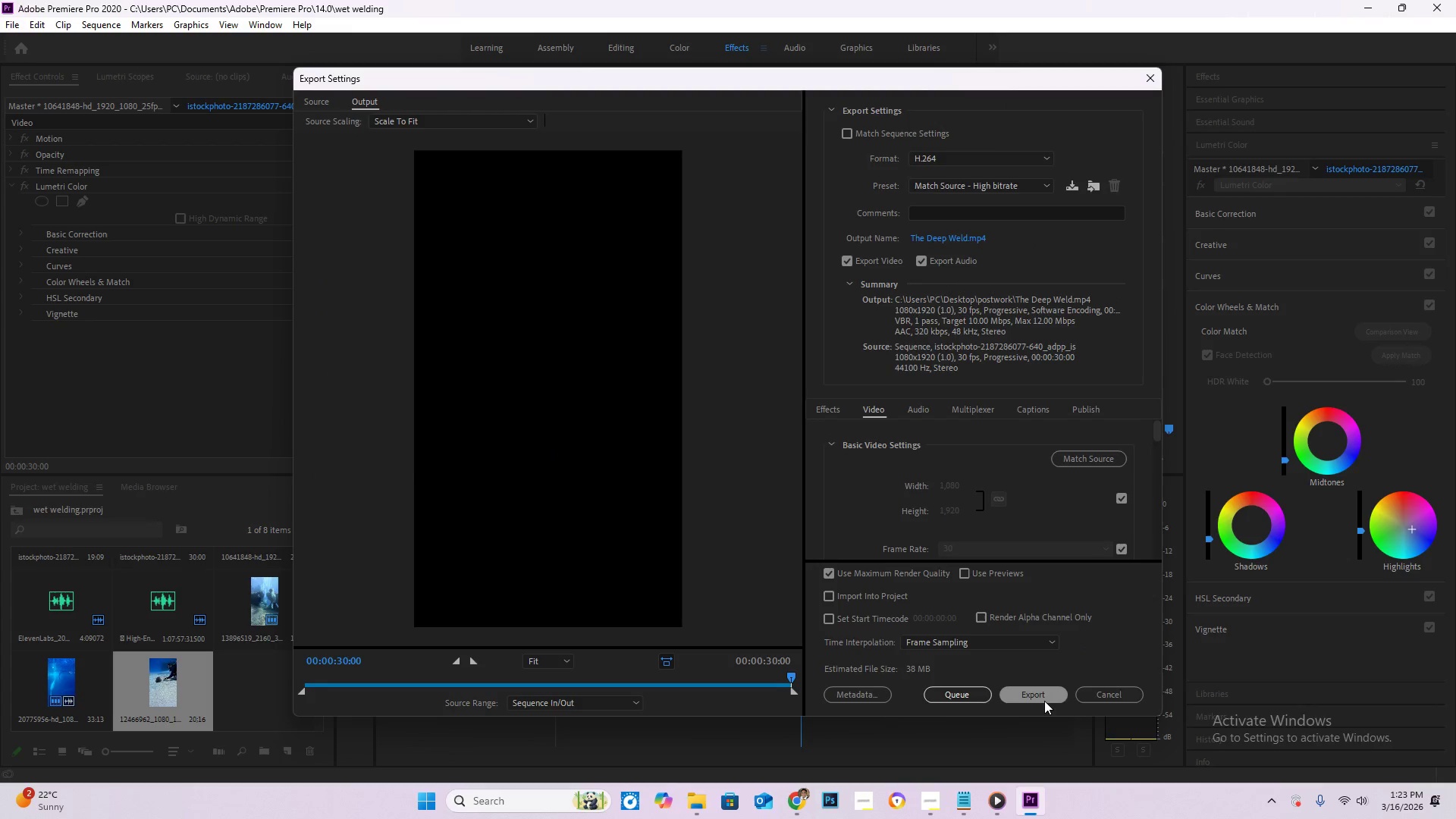 